 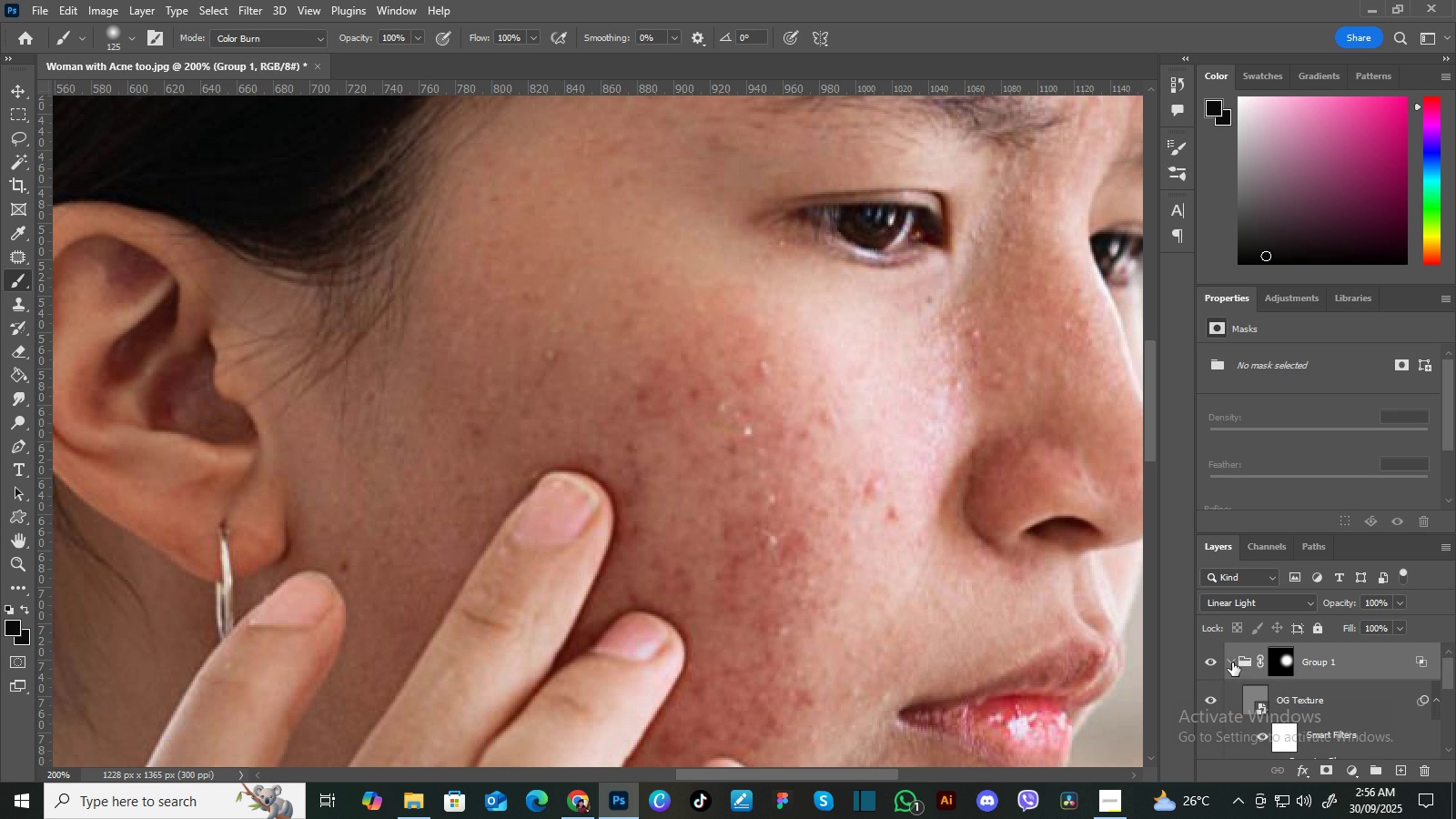 
left_click([1232, 662])
 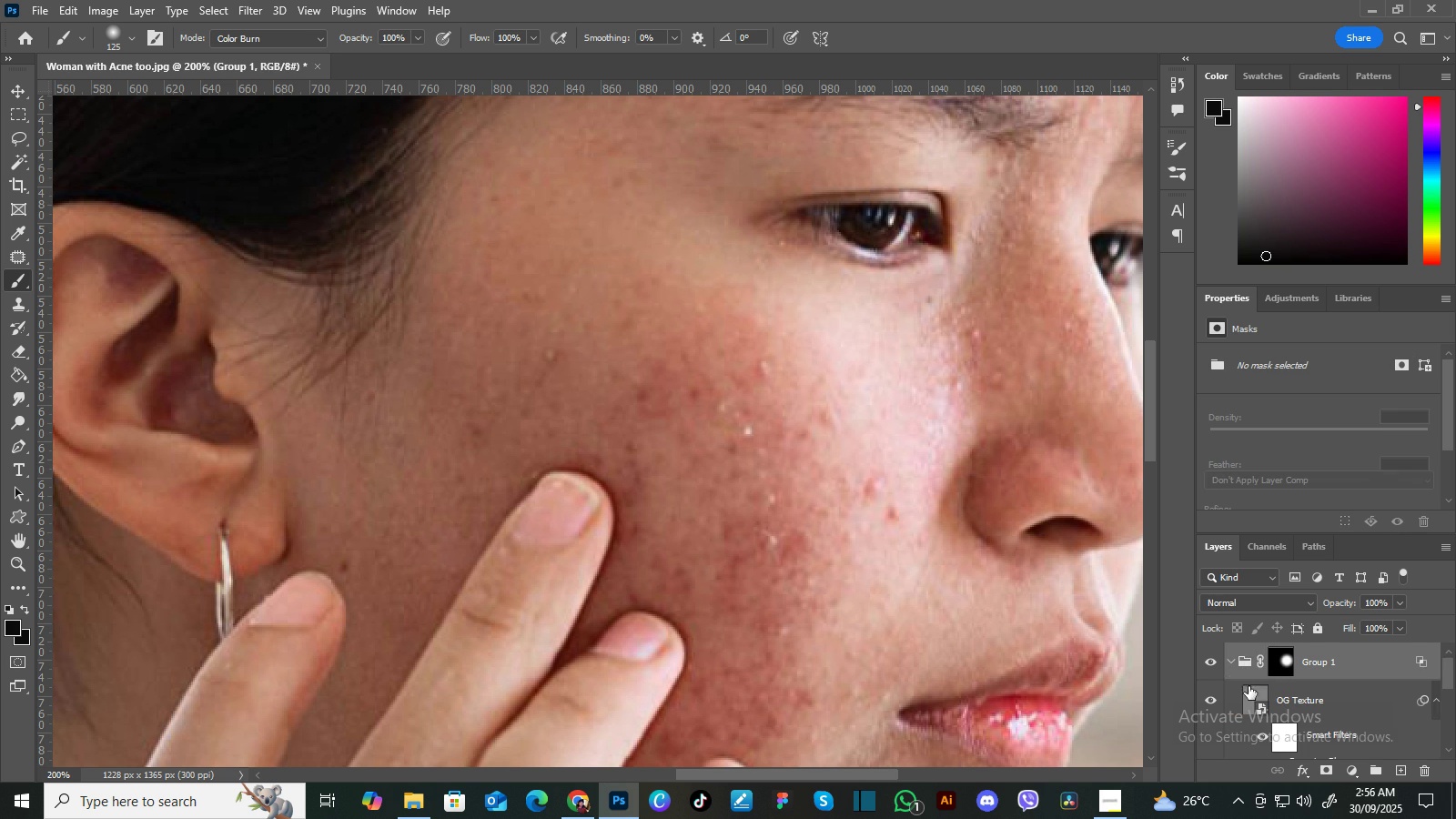 
left_click([1249, 686])
 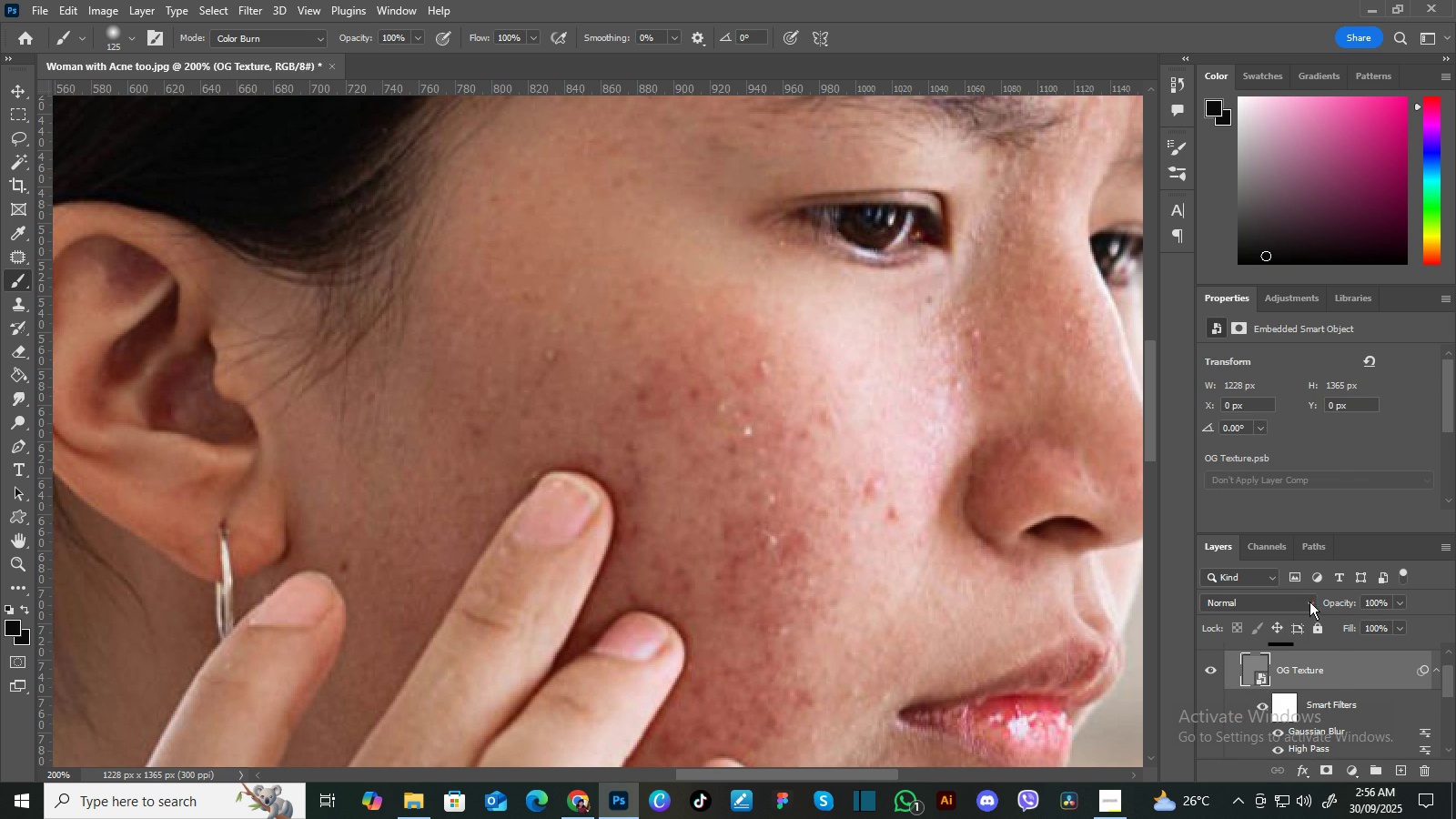 
left_click([1309, 602])
 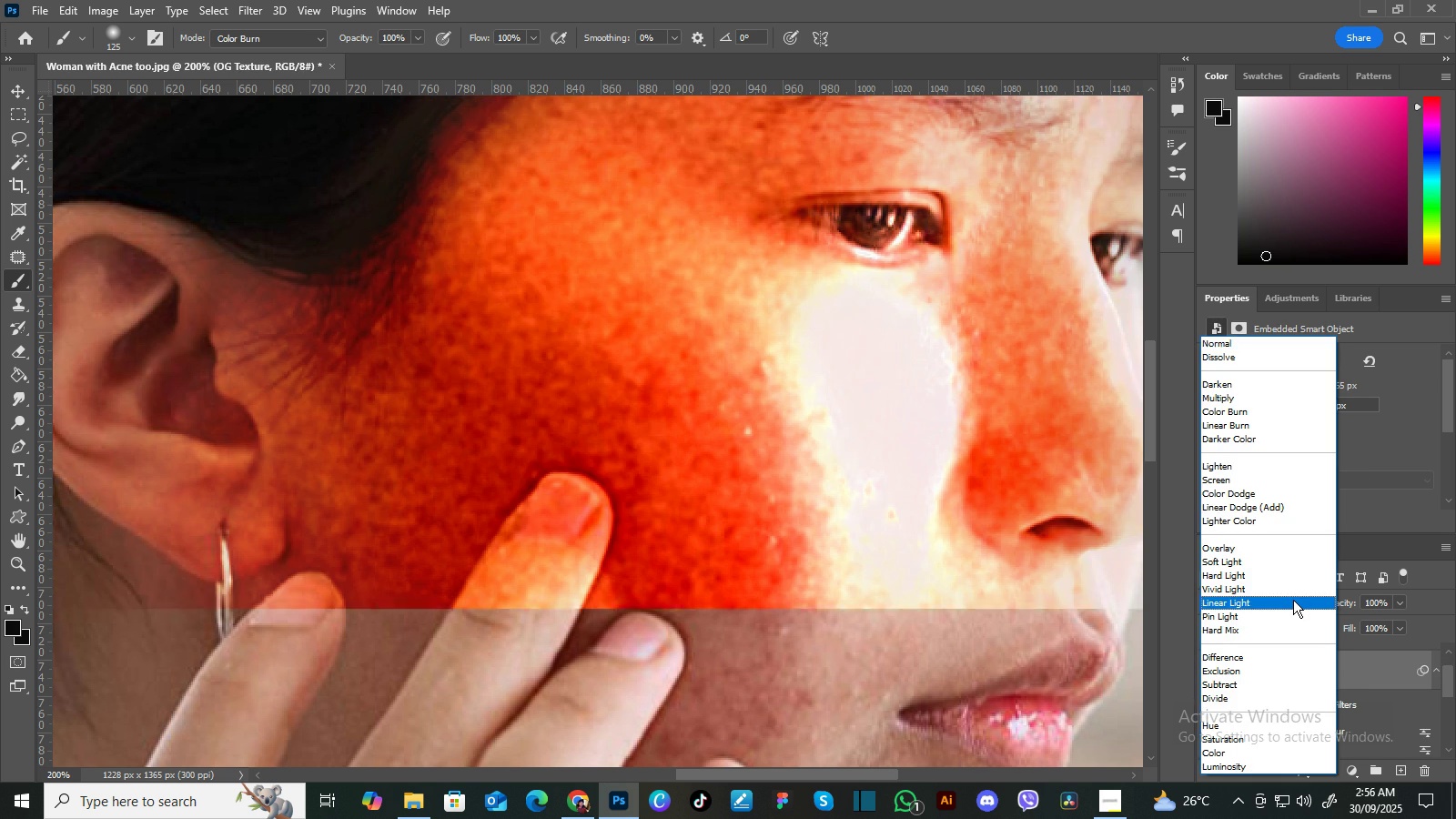 
left_click([1293, 600])
 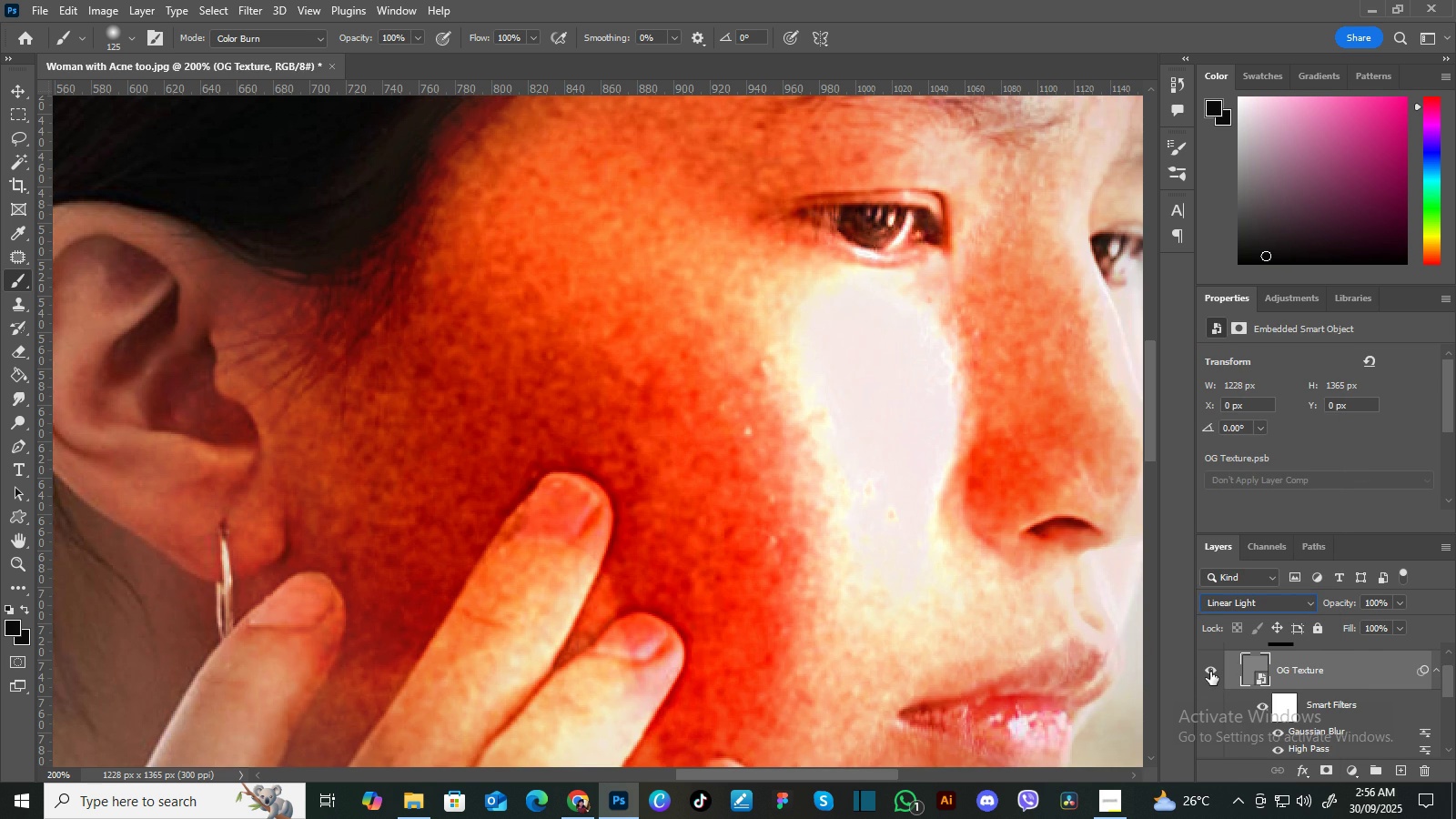 
left_click([1210, 672])
 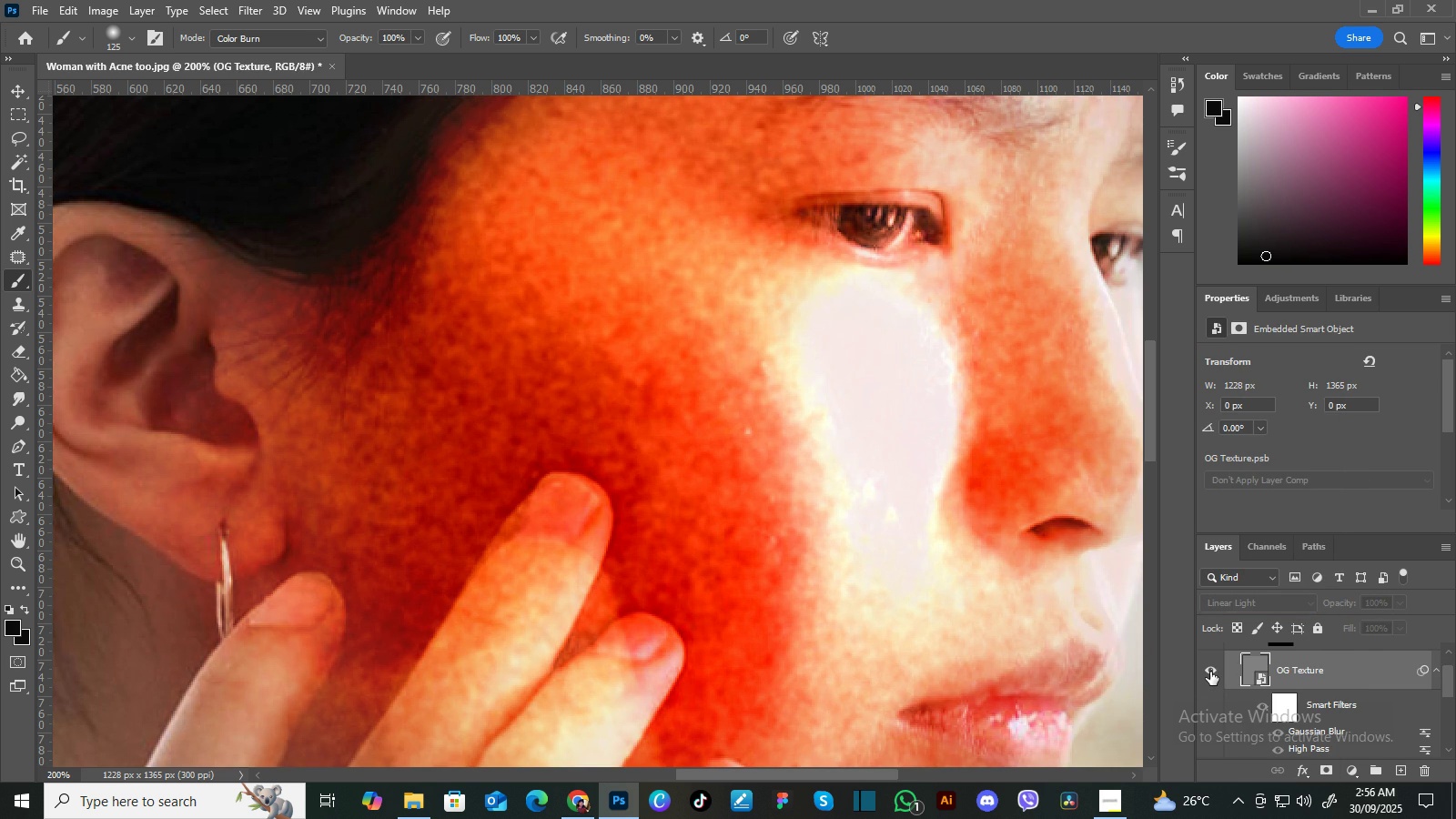 
left_click([1210, 672])
 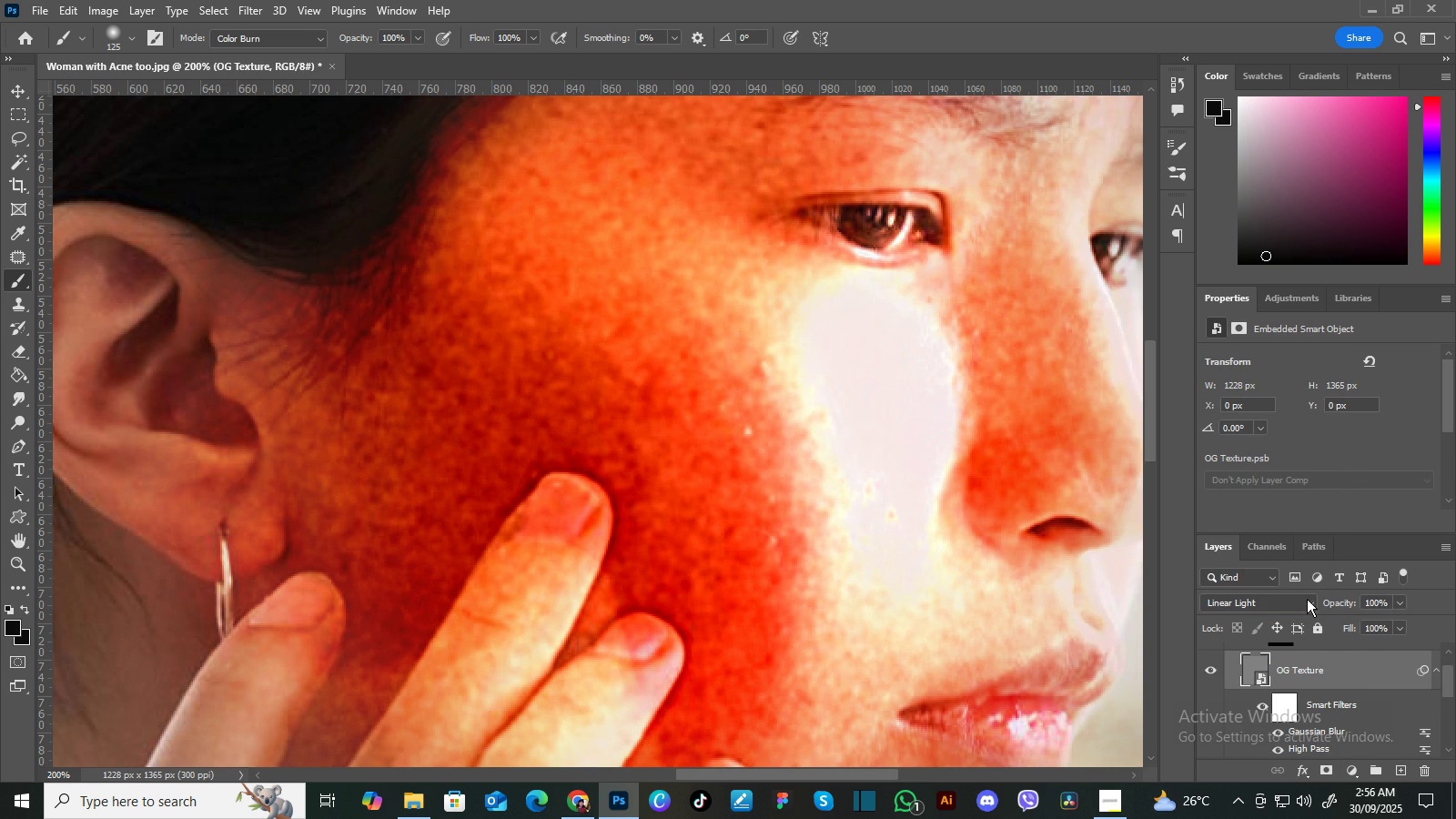 
left_click([1312, 603])
 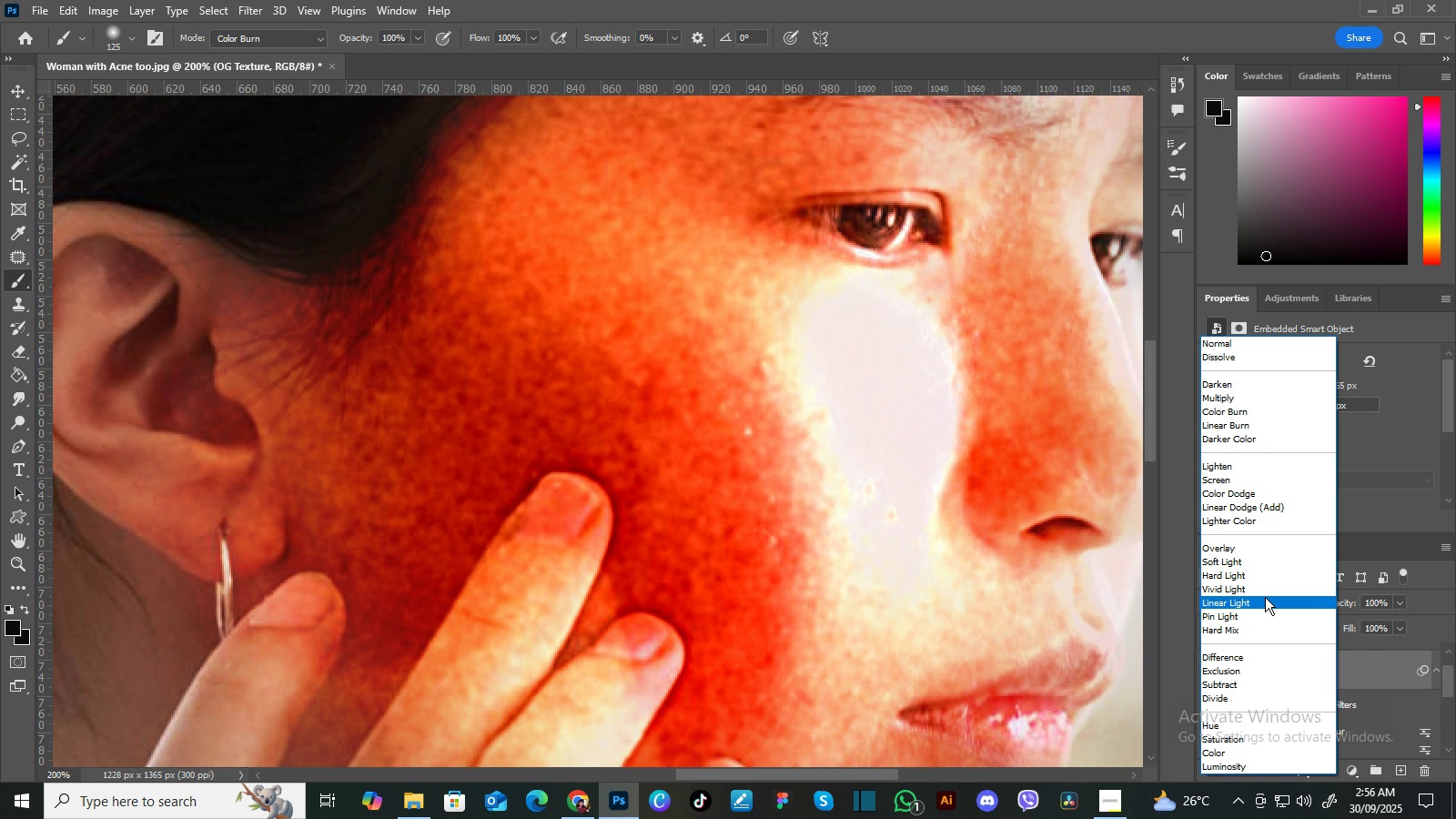 
wait(8.38)
 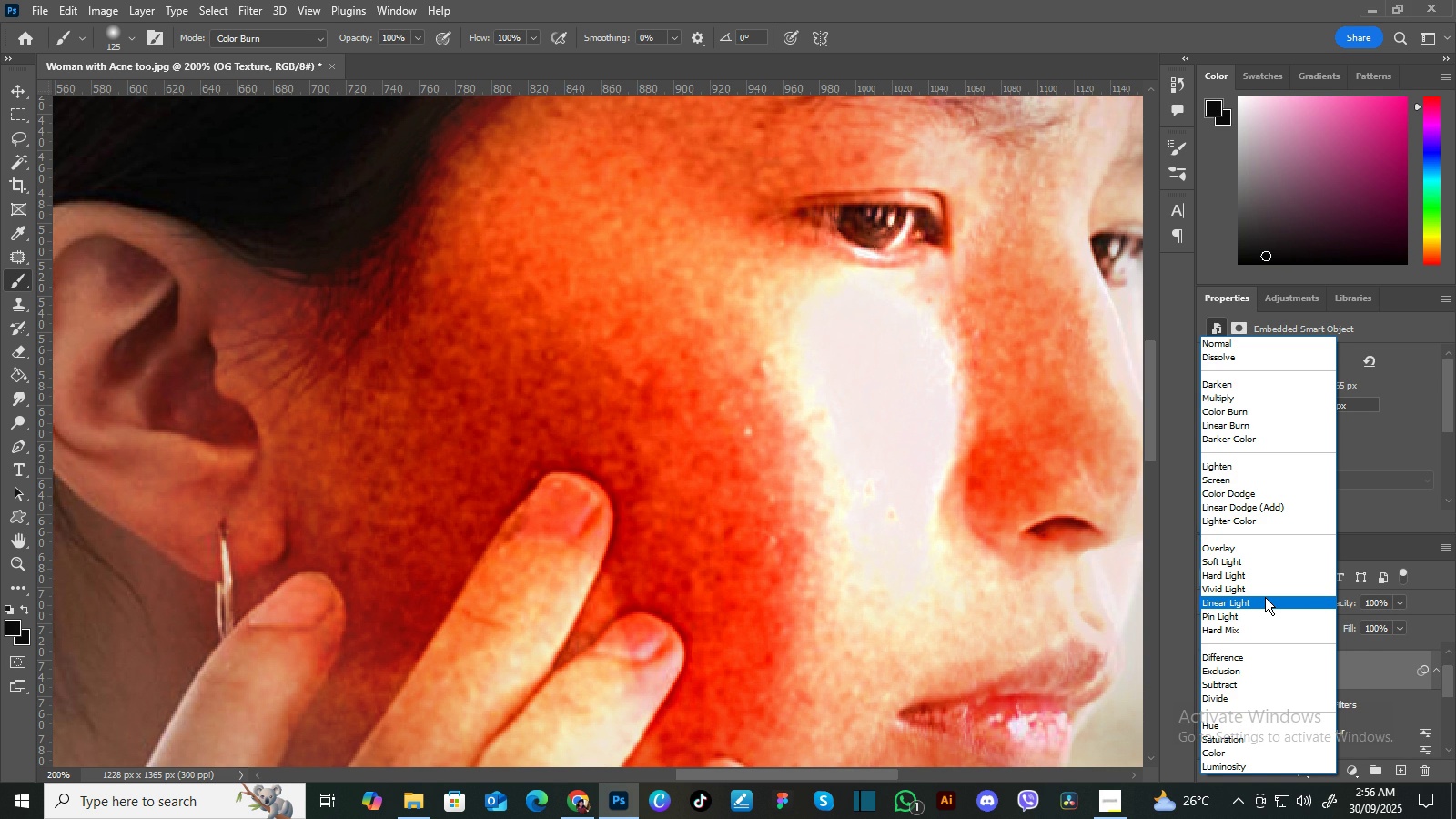 
left_click([1265, 597])
 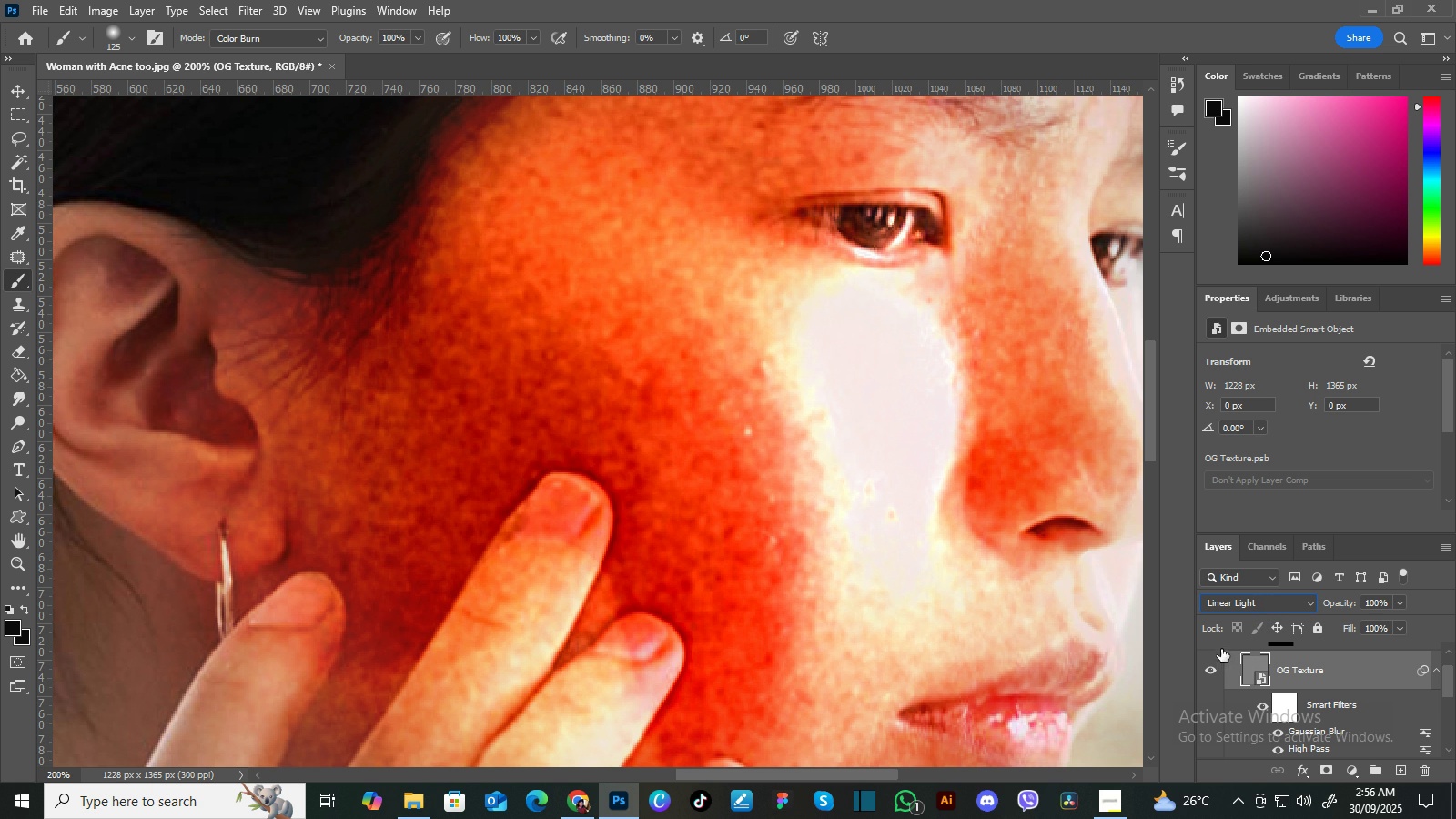 
left_click([1208, 668])
 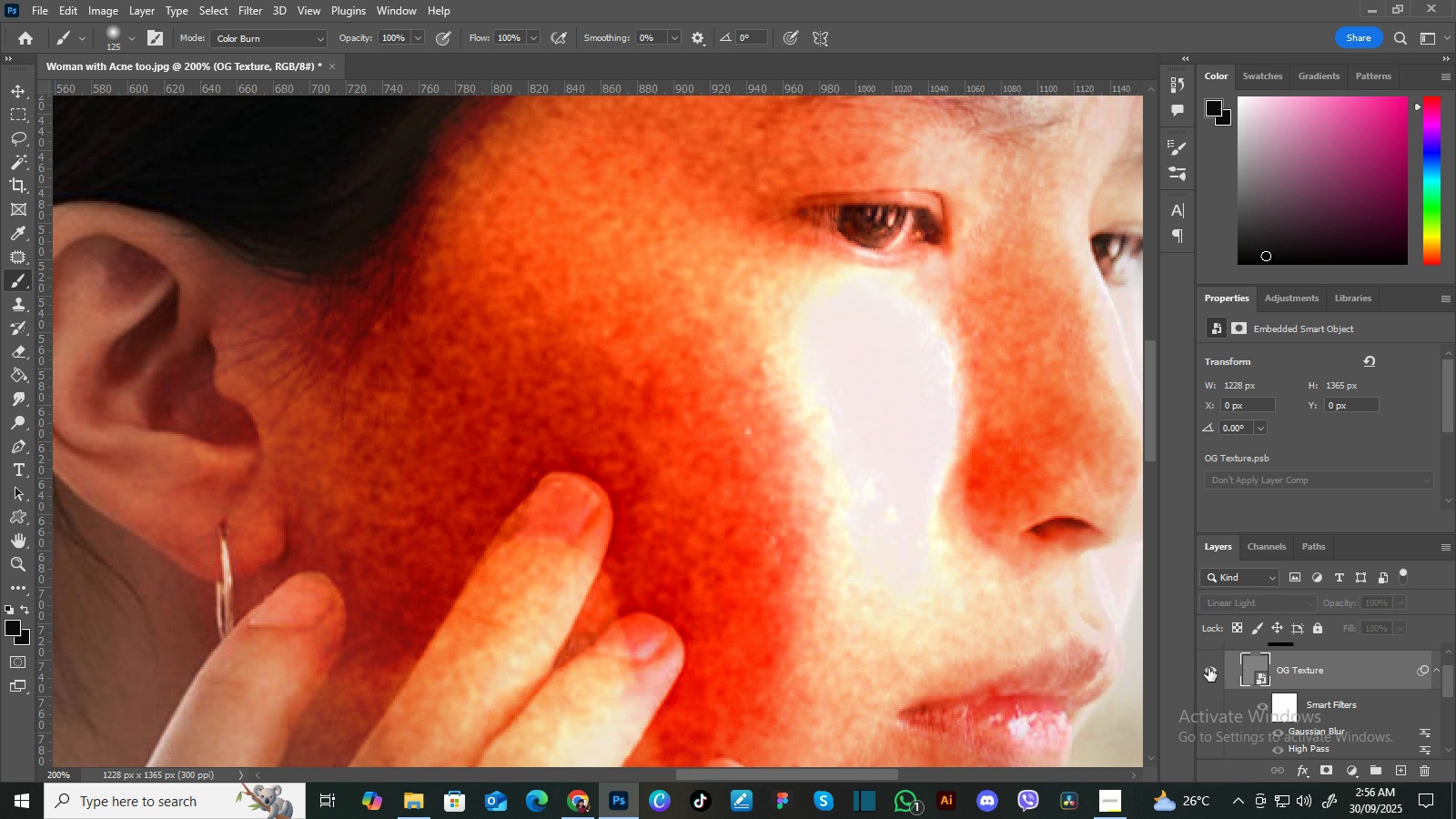 
left_click([1208, 668])
 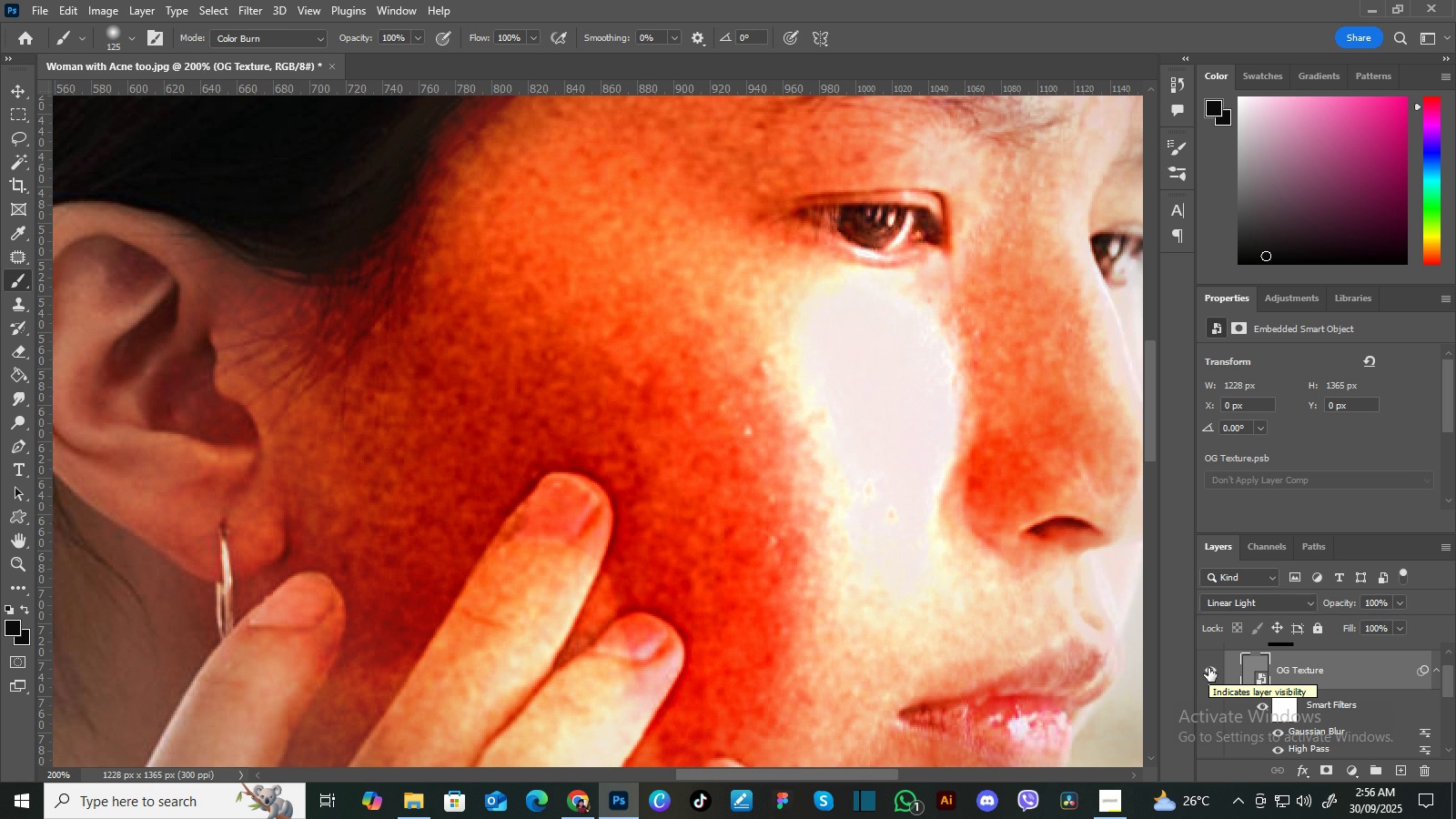 
left_click([1208, 668])
 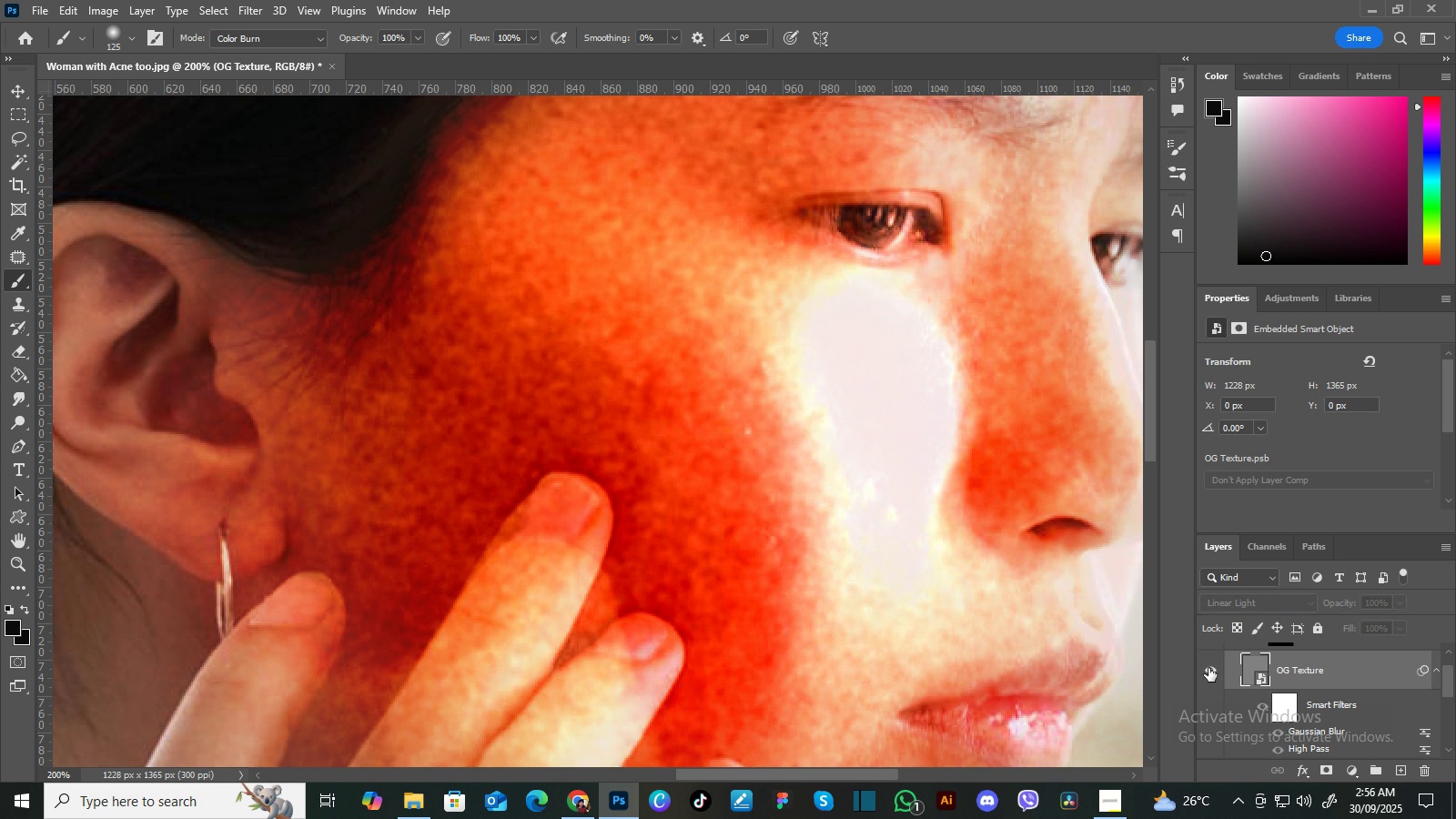 
left_click([1208, 668])
 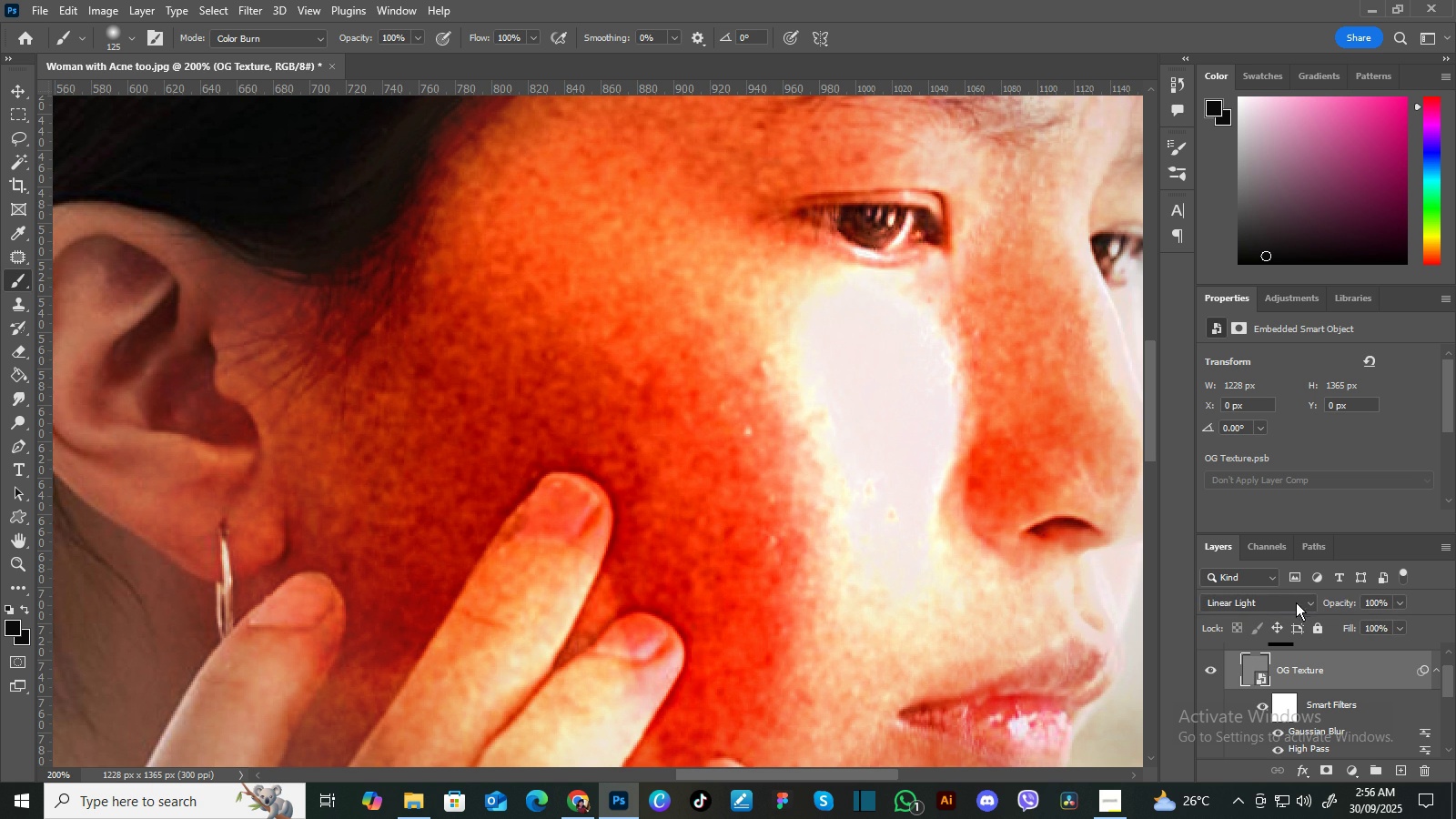 
mouse_move([1308, 582])
 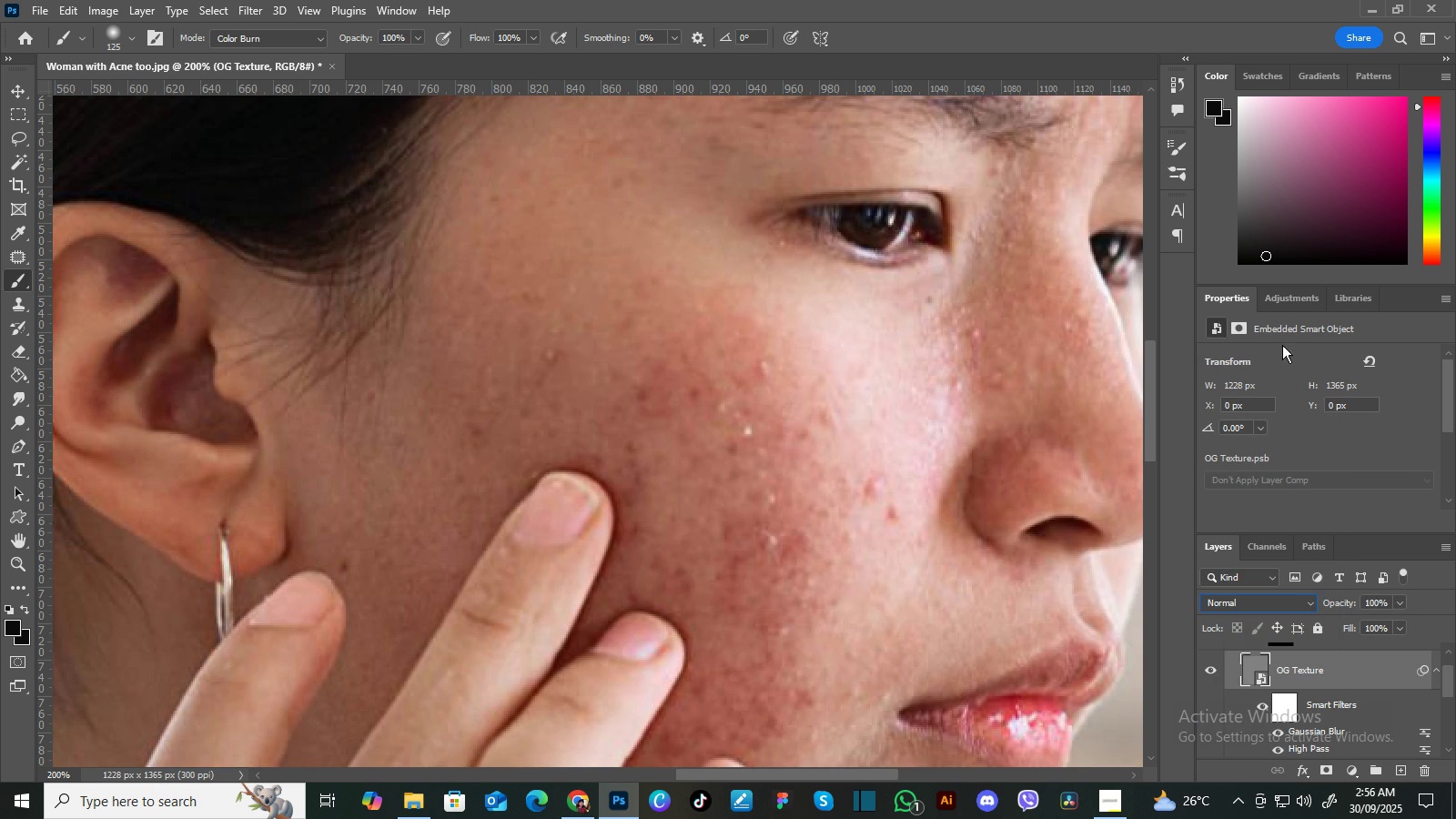 
left_click([1282, 345])